 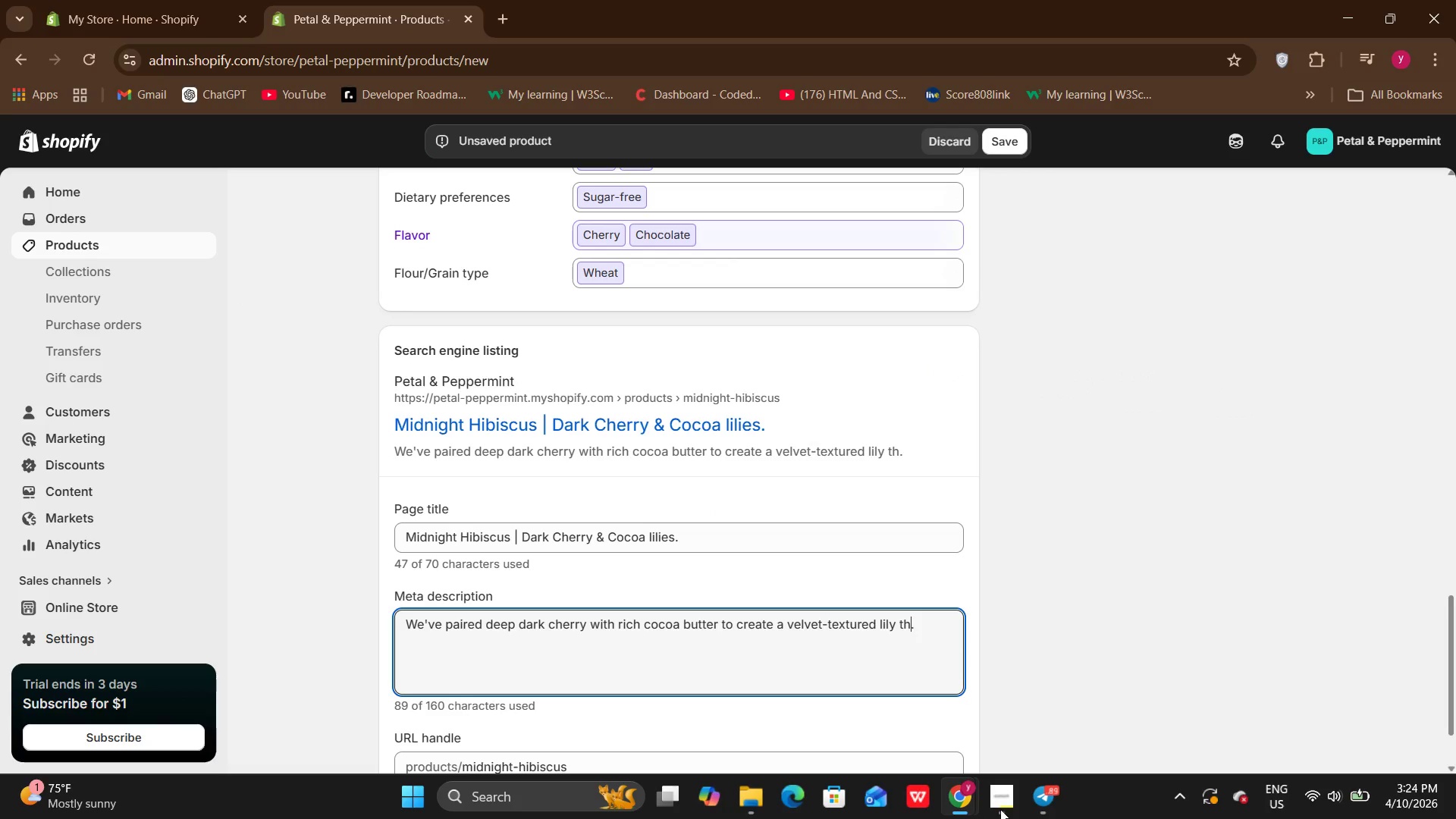 
key(Backspace)
 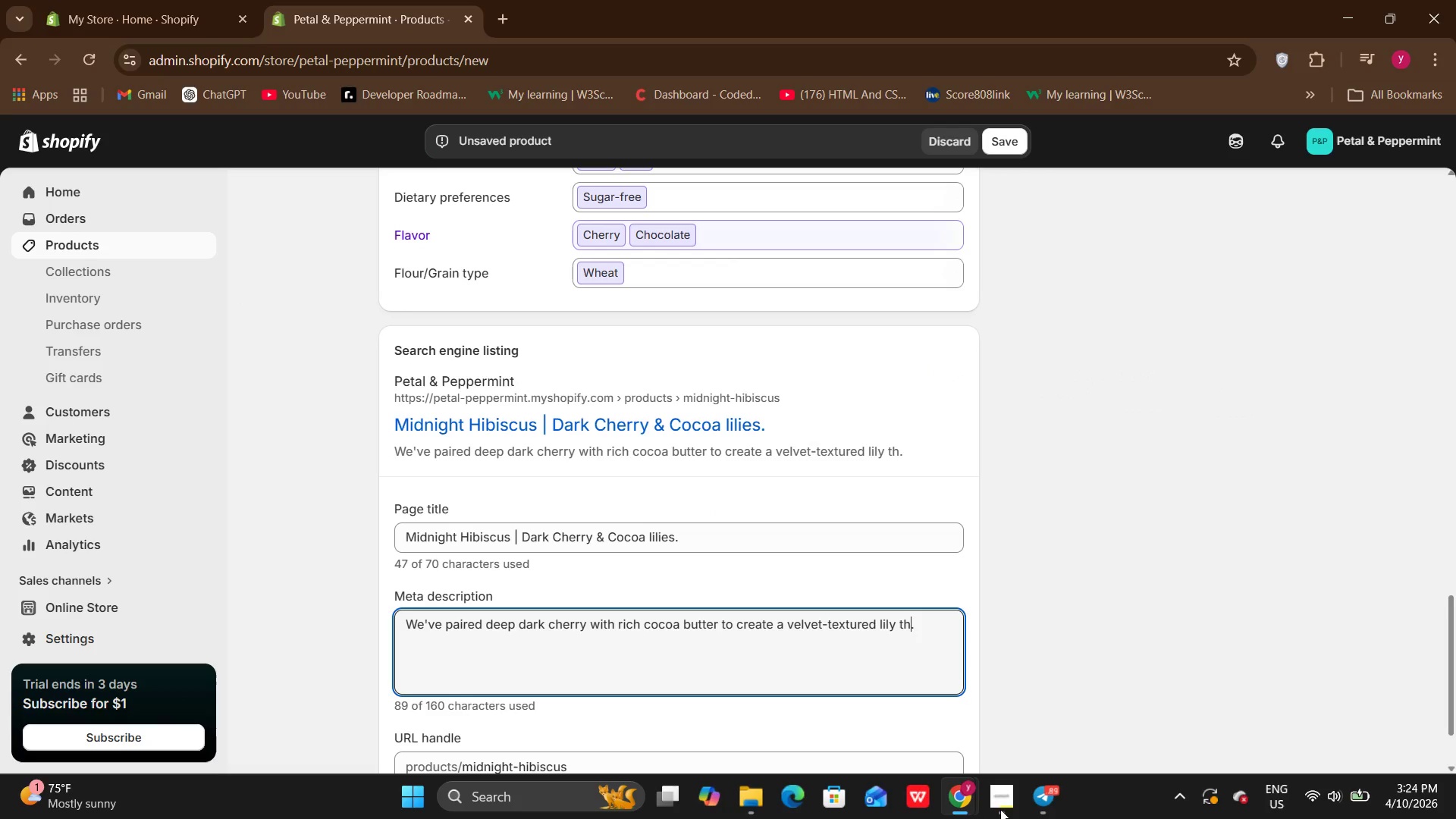 
key(Backspace)
 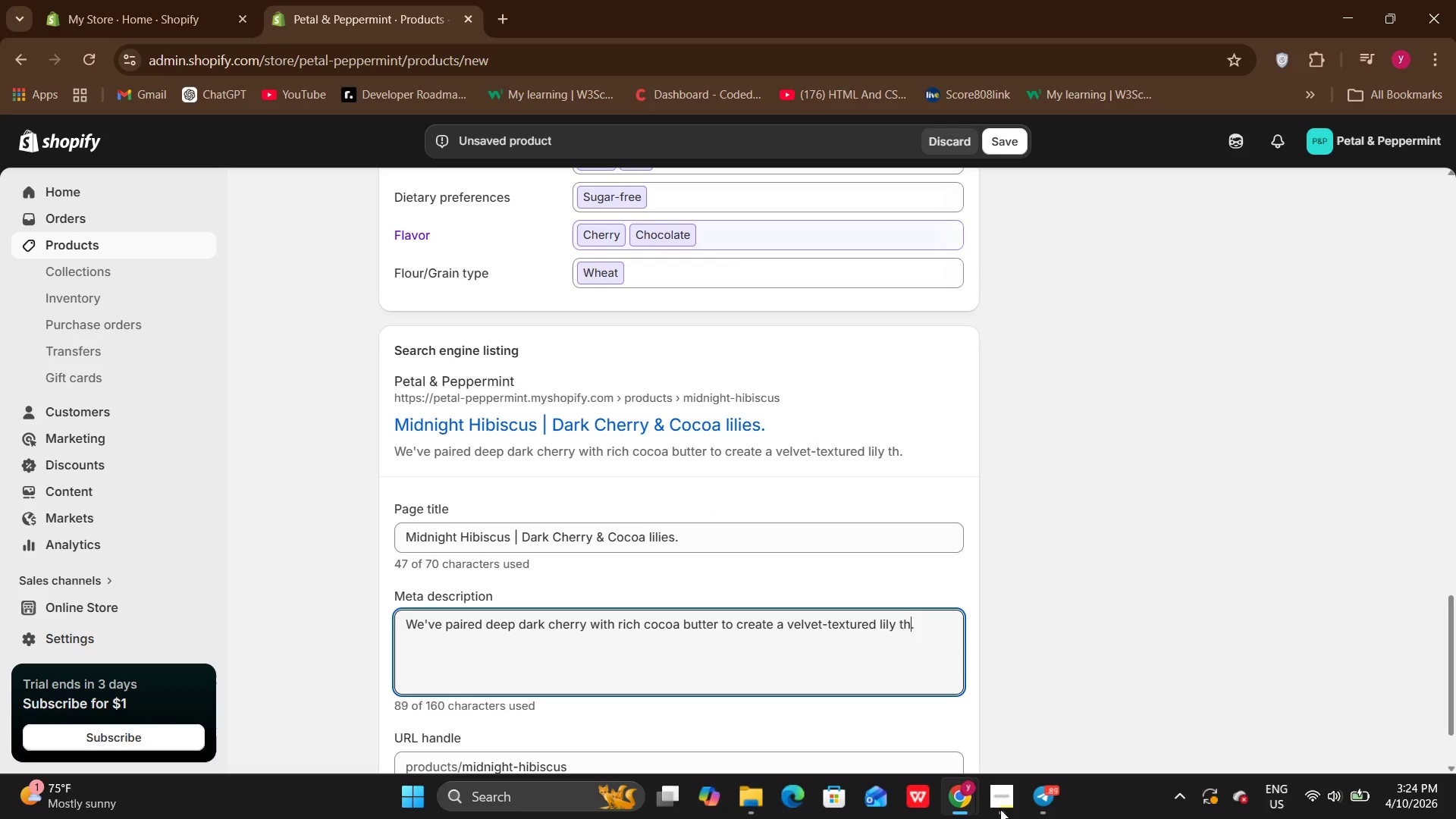 
key(Backspace)
 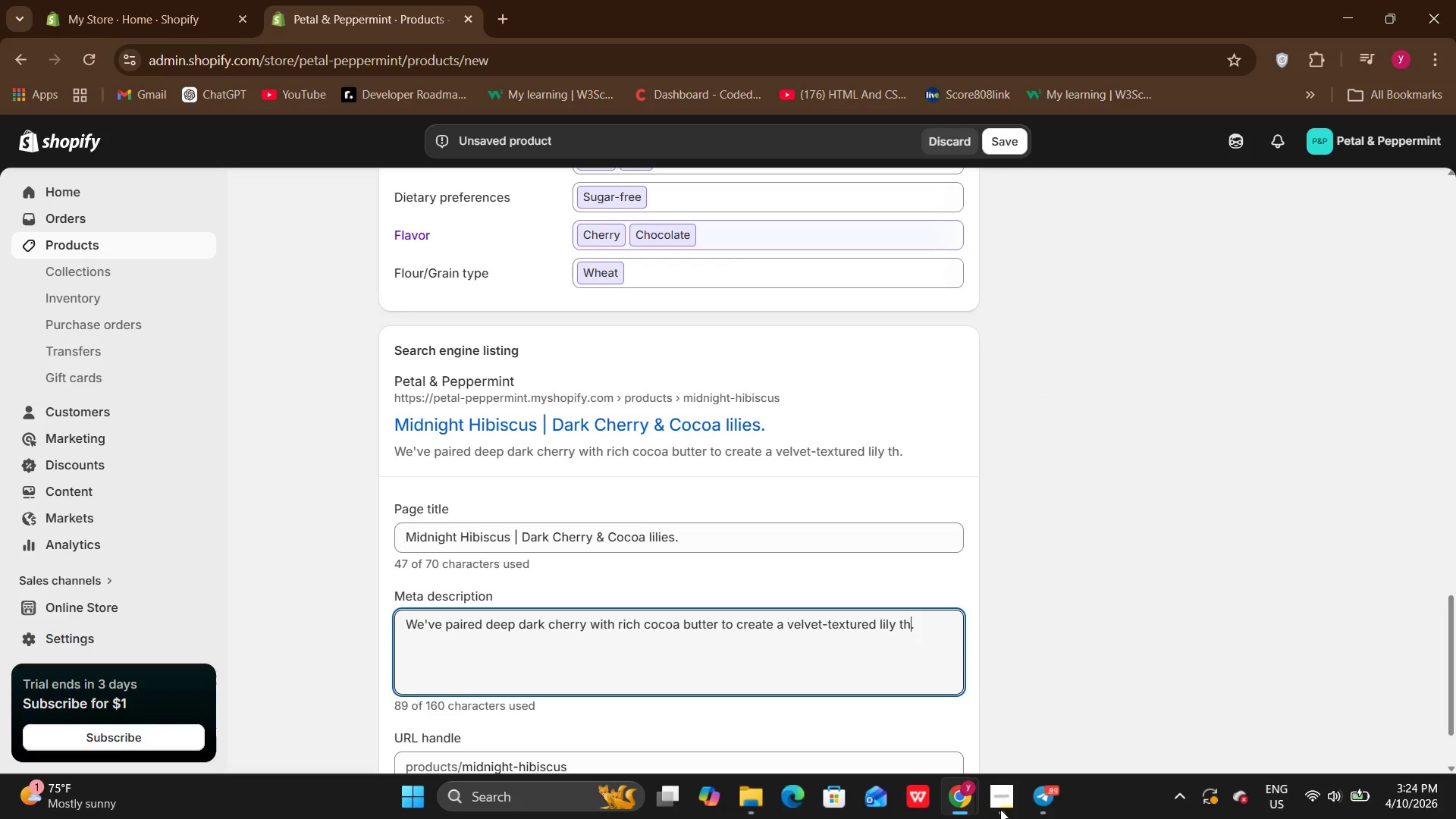 
key(Backspace)
 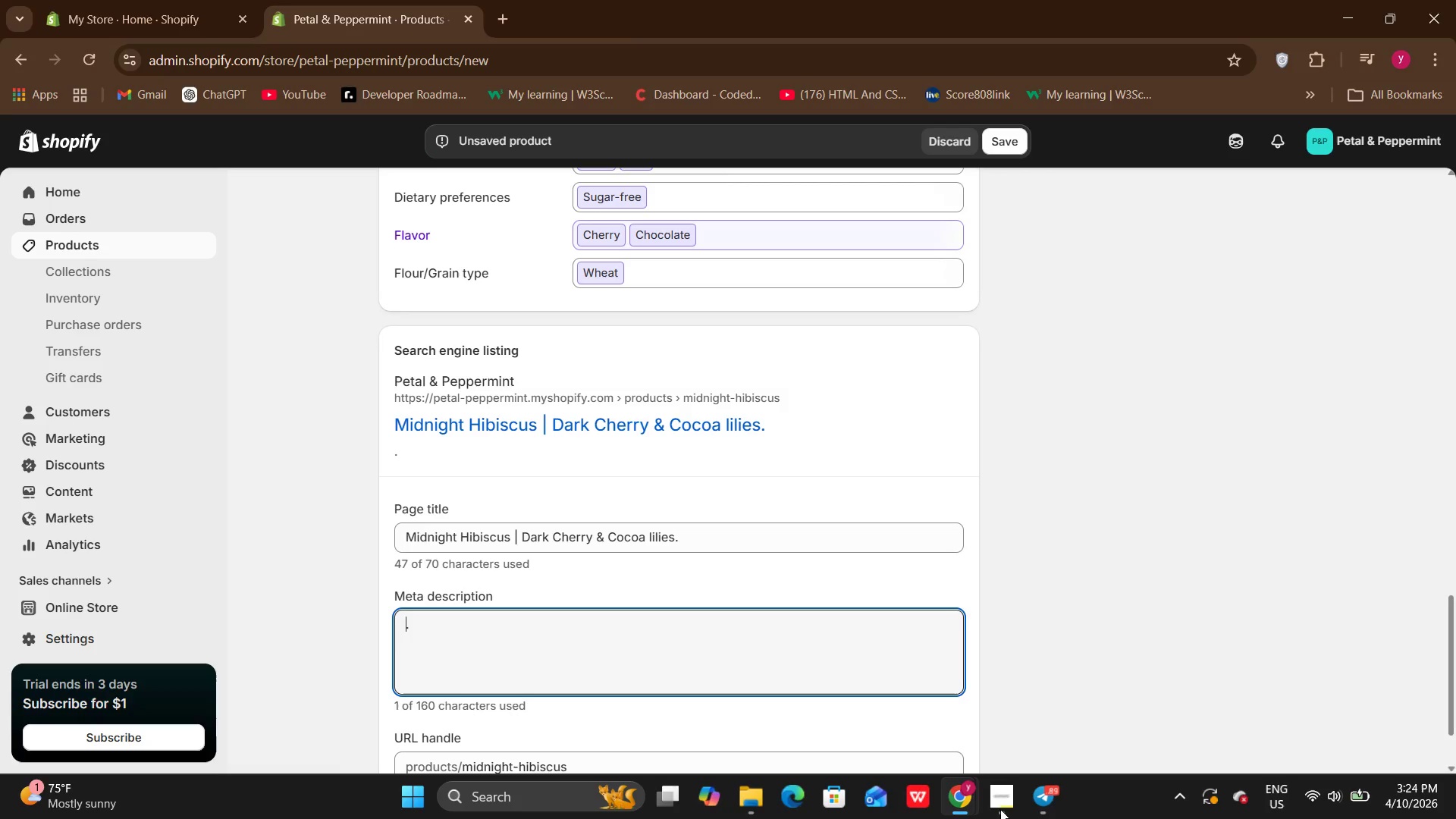 
left_click([1000, 809])